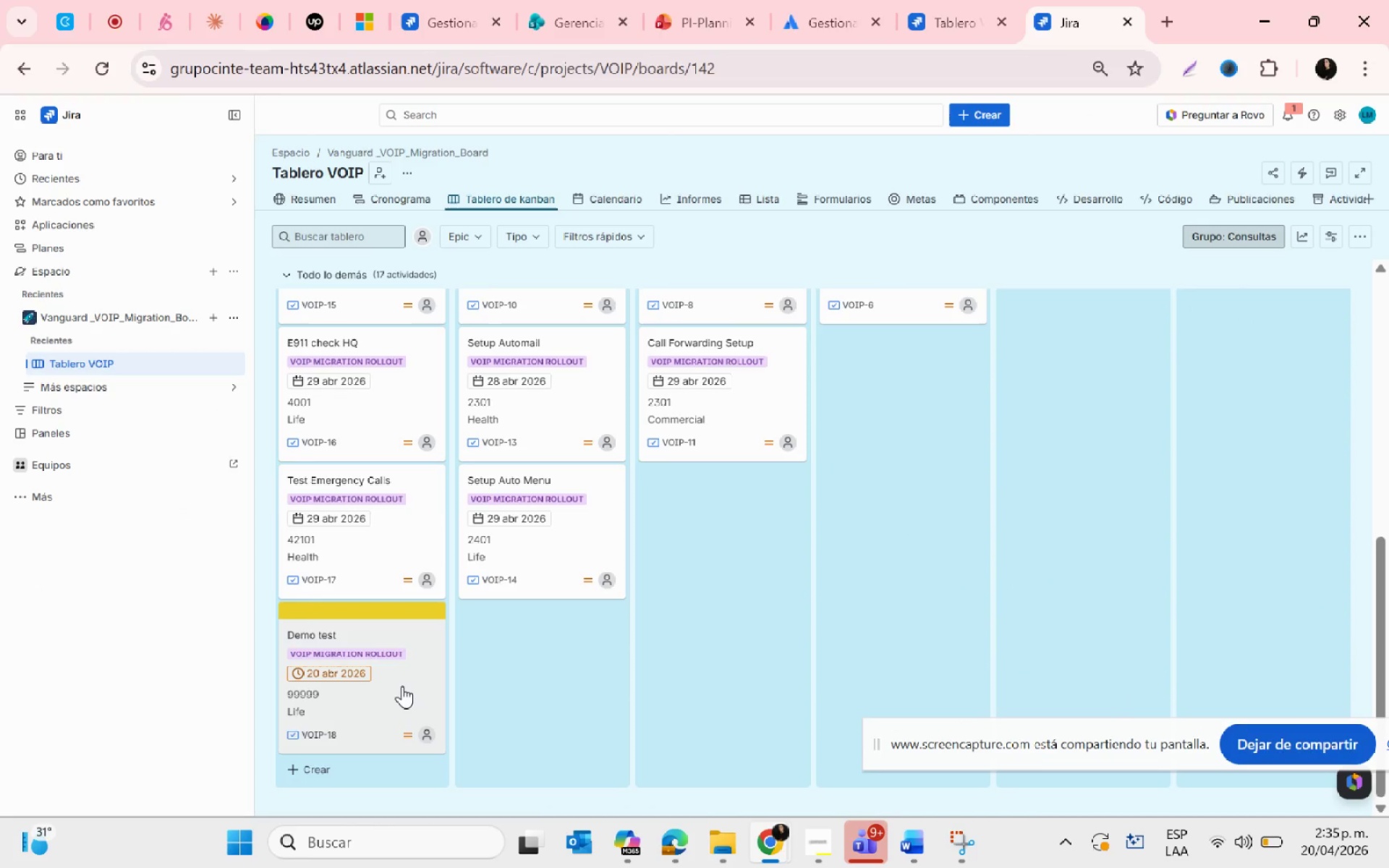 
left_click([402, 686])
 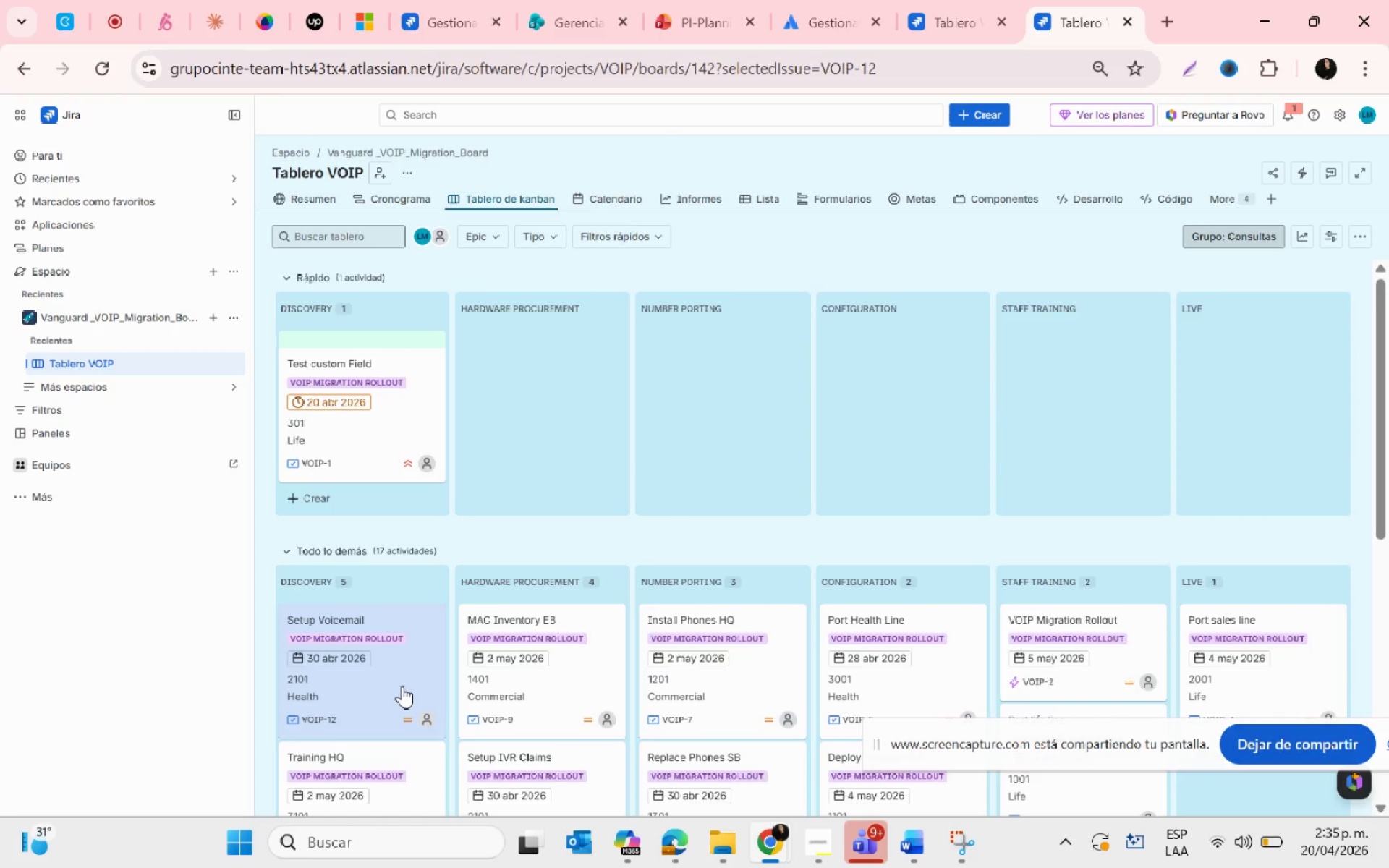 
scroll: coordinate [402, 686], scroll_direction: up, amount: 2.0
 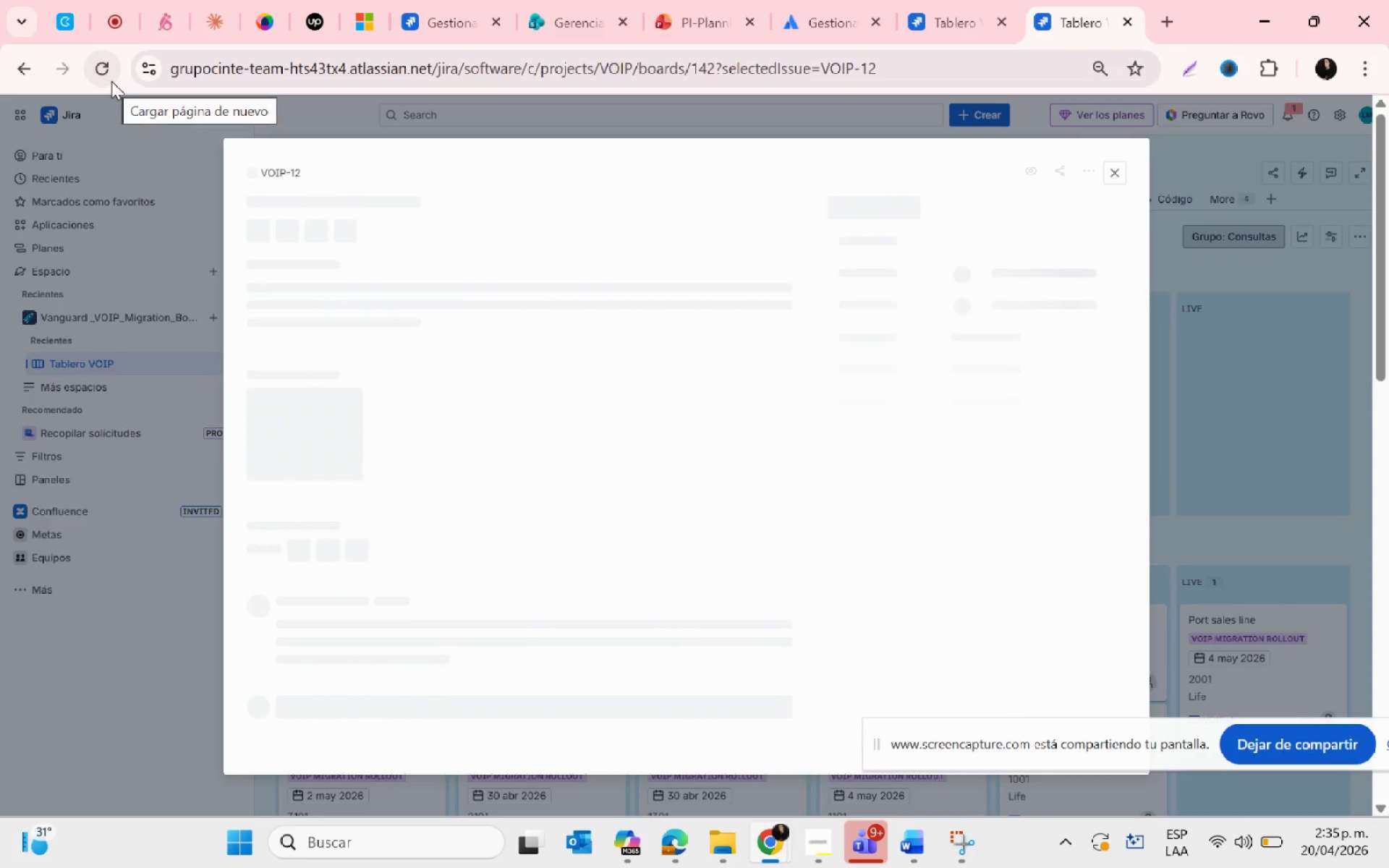 
mouse_move([561, 497])
 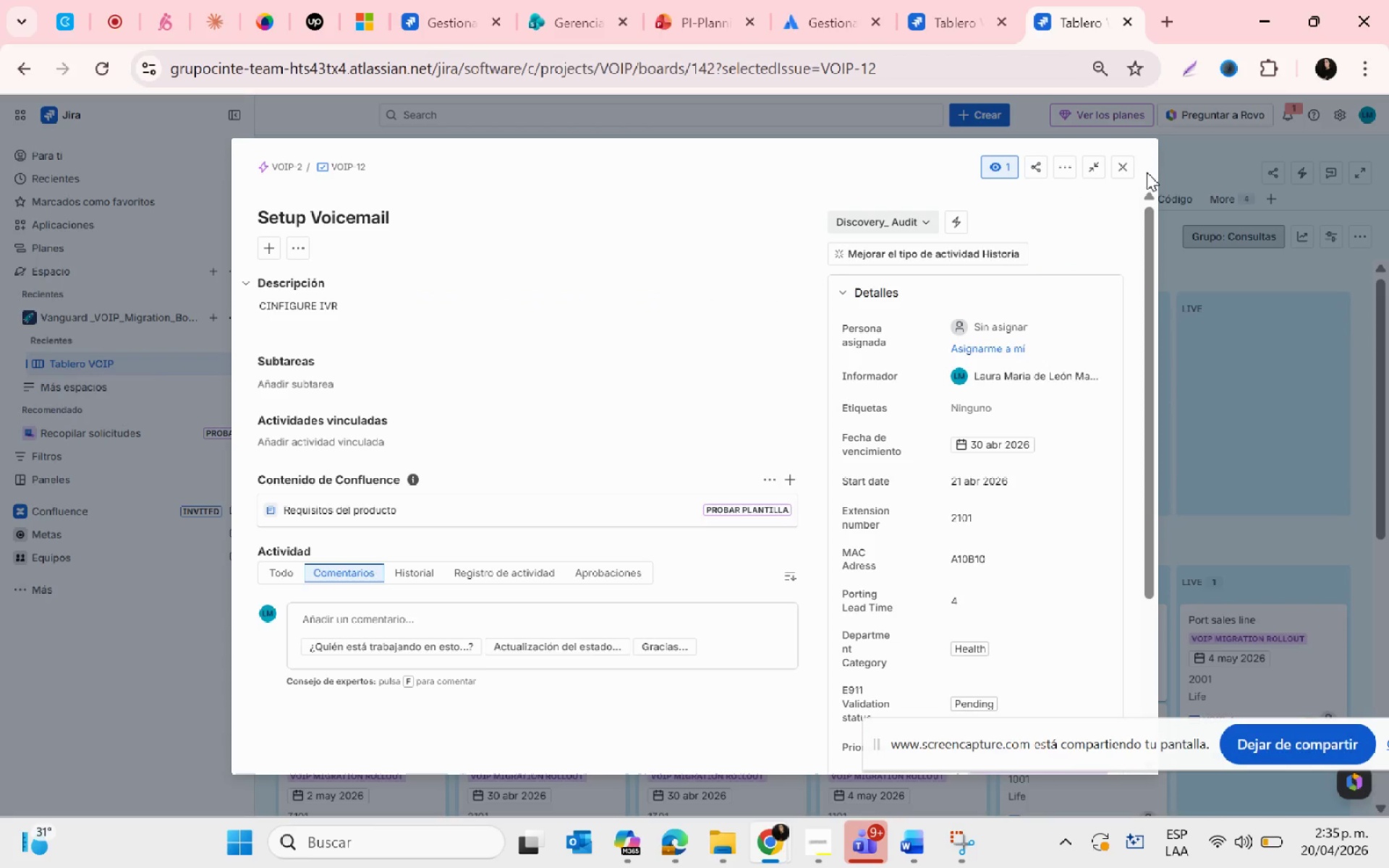 
left_click([1116, 166])
 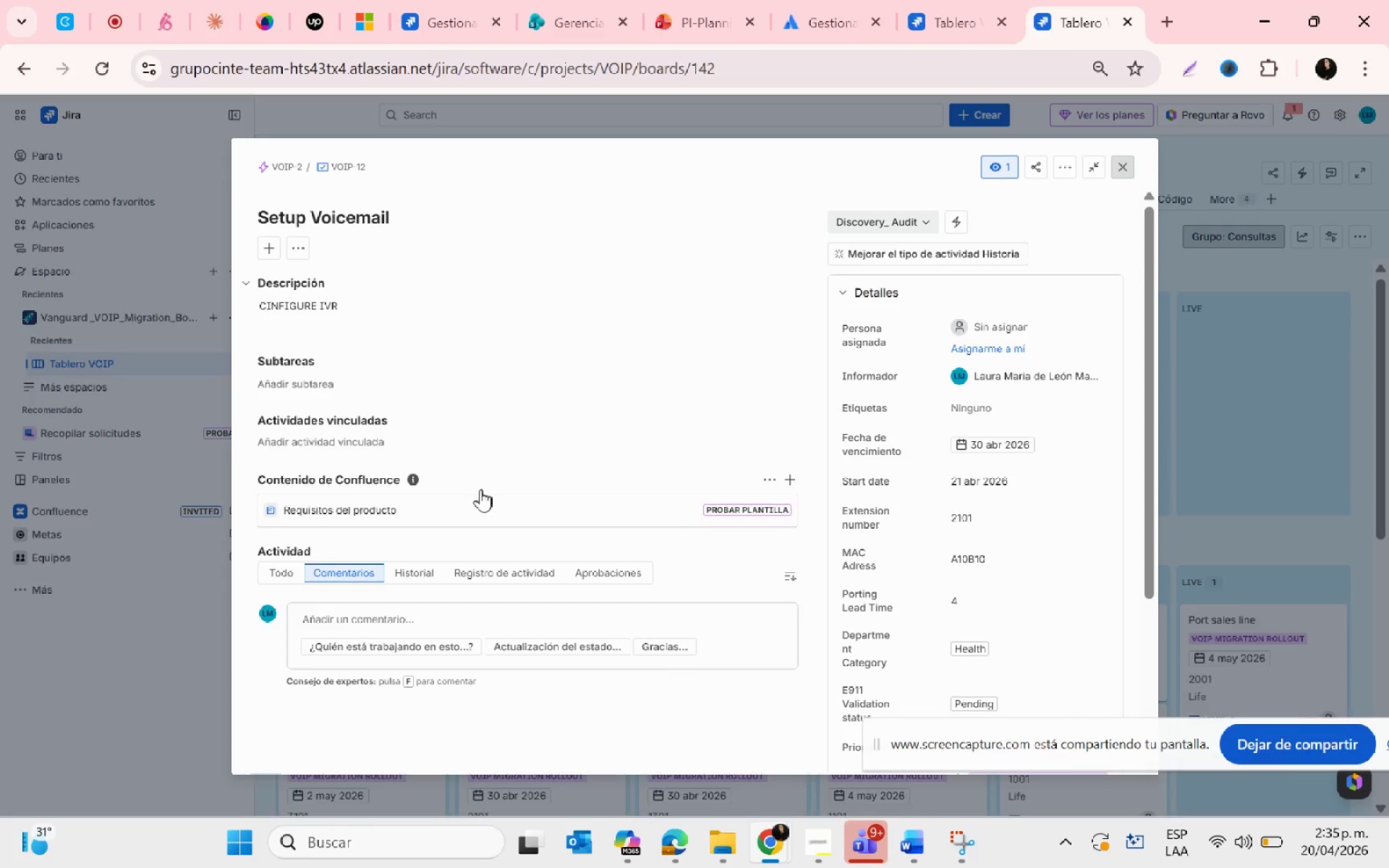 
scroll: coordinate [499, 519], scroll_direction: down, amount: 6.0
 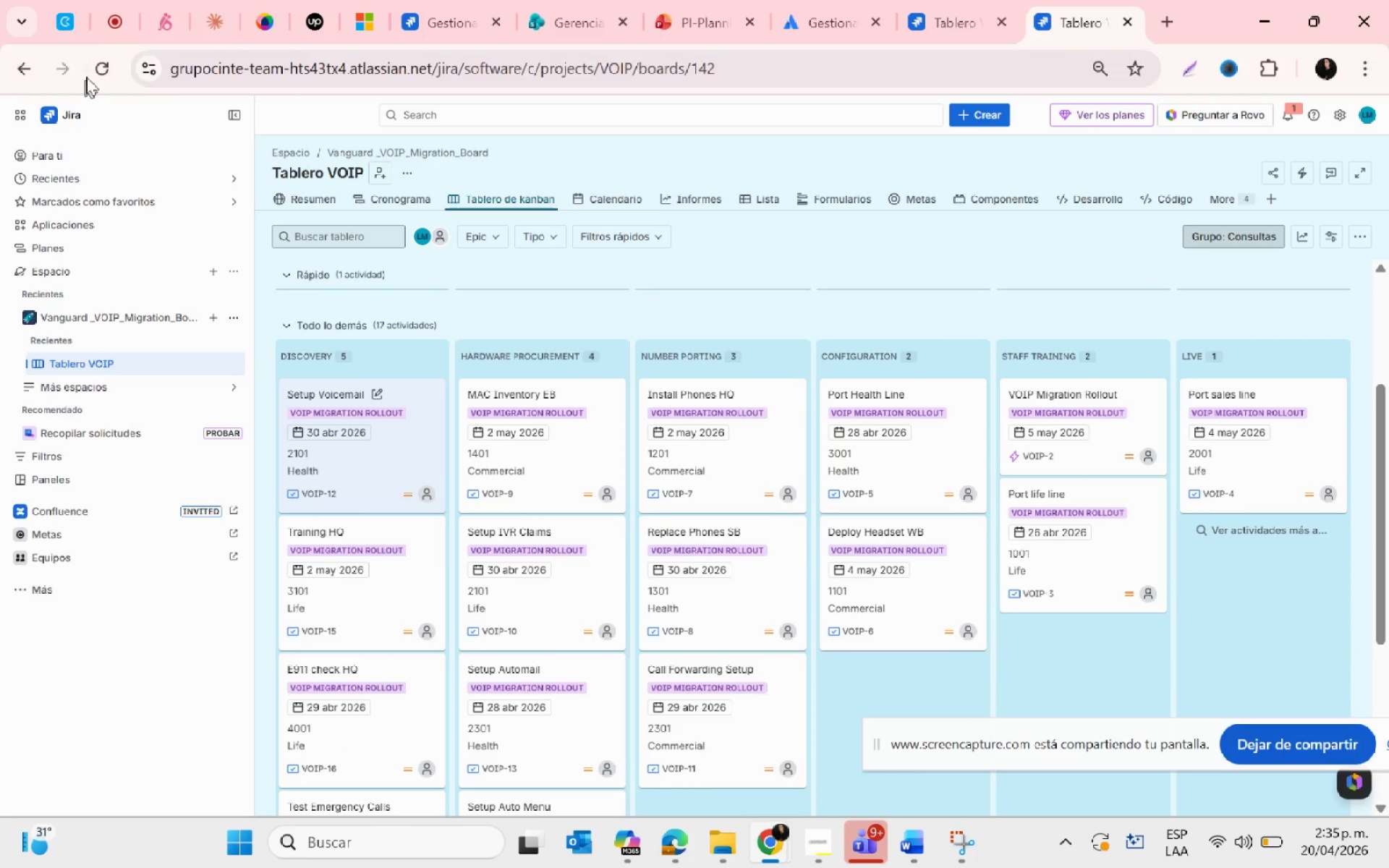 
left_click([102, 59])
 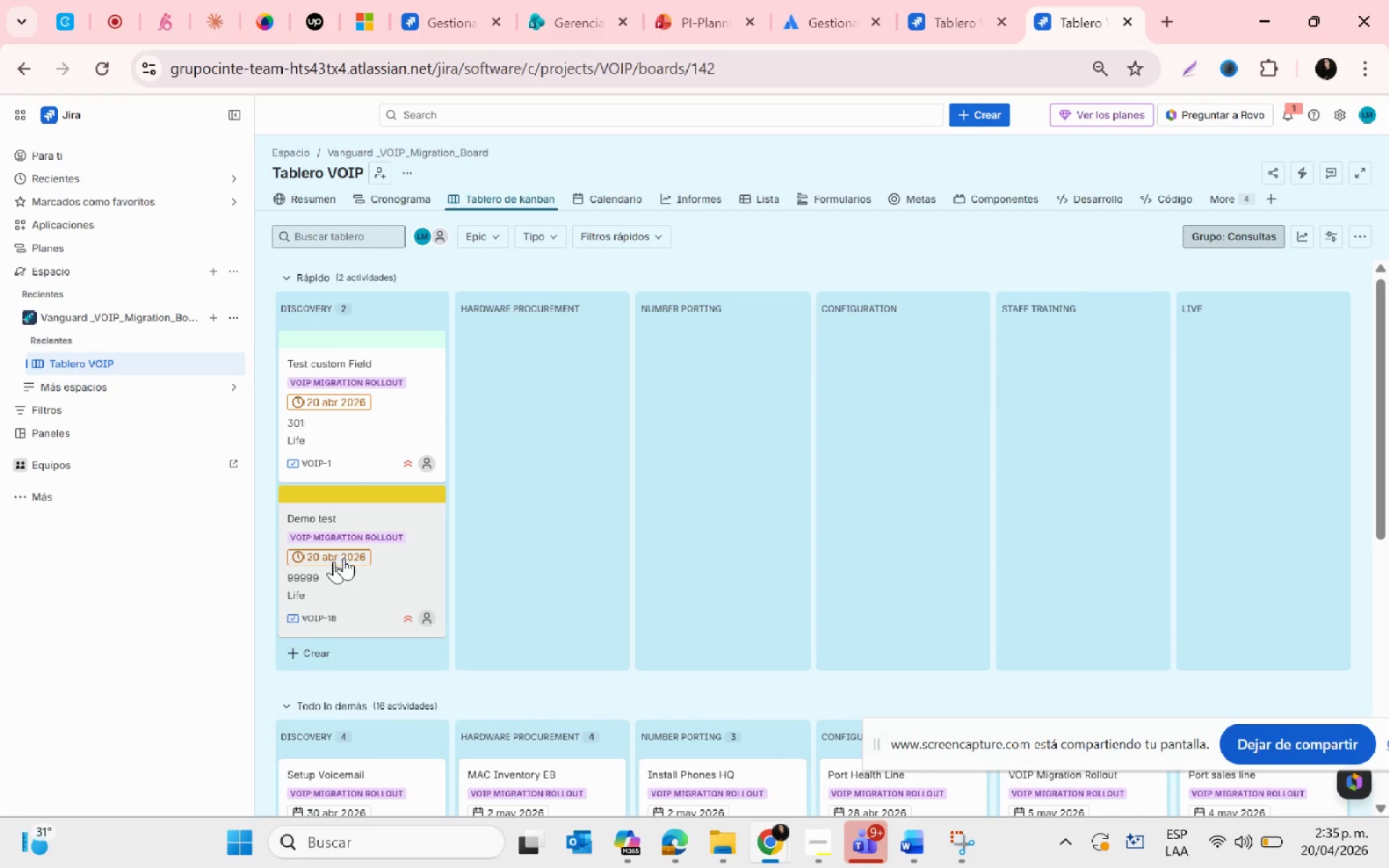 